 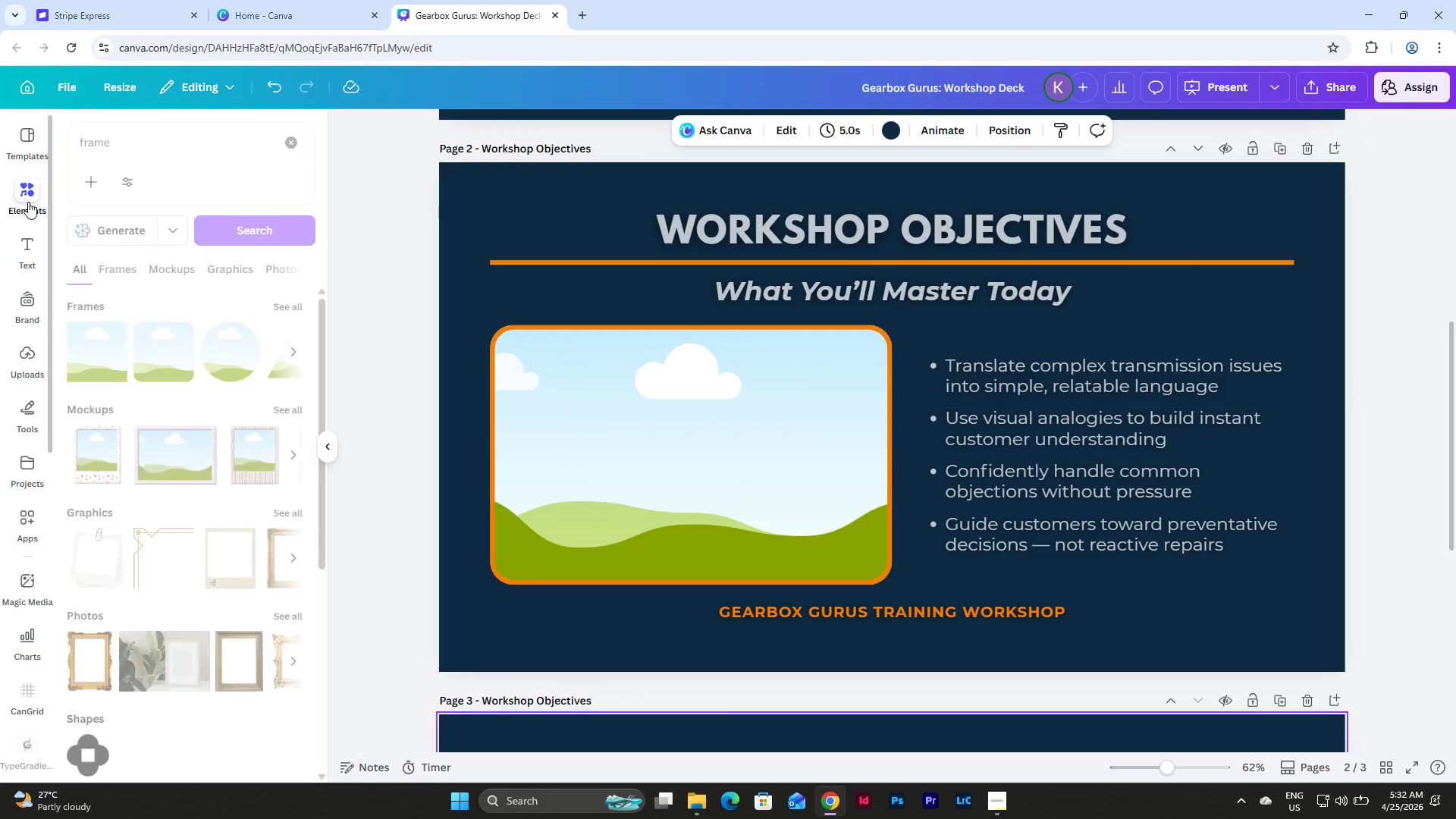 
left_click_drag(start_coordinate=[147, 140], to_coordinate=[5, 140])
 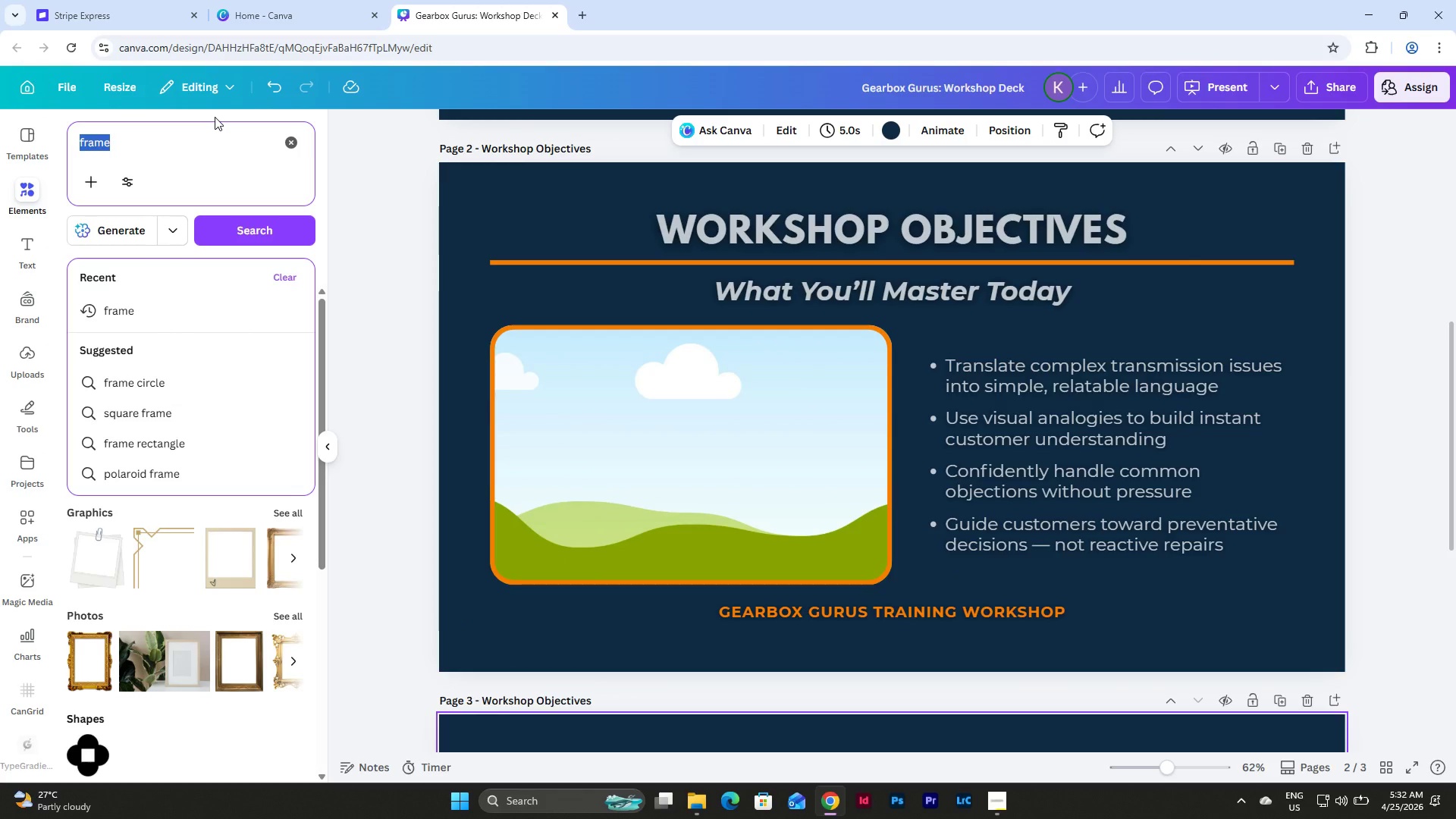 
type(clean transmission )
 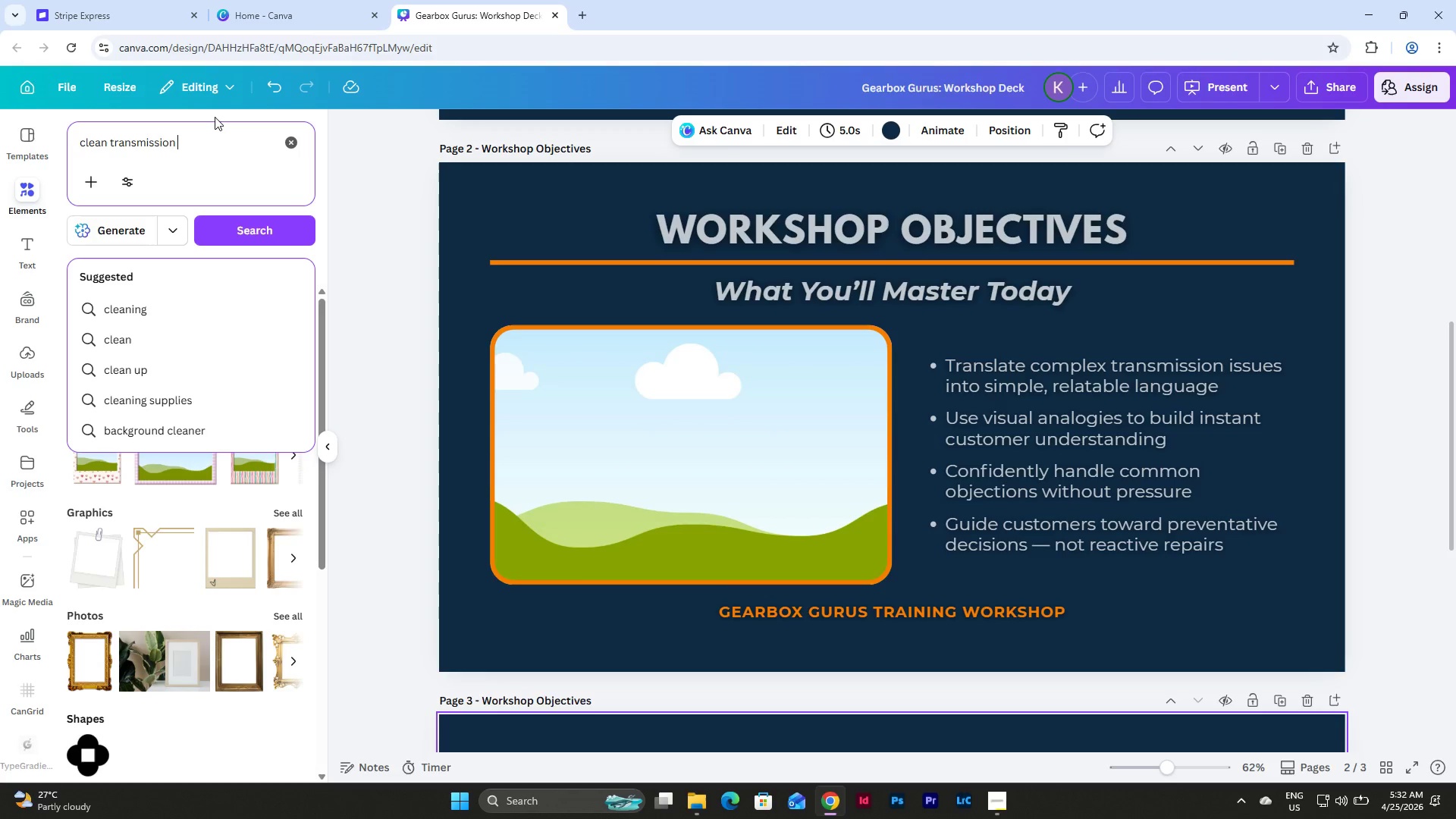 
wait(9.66)
 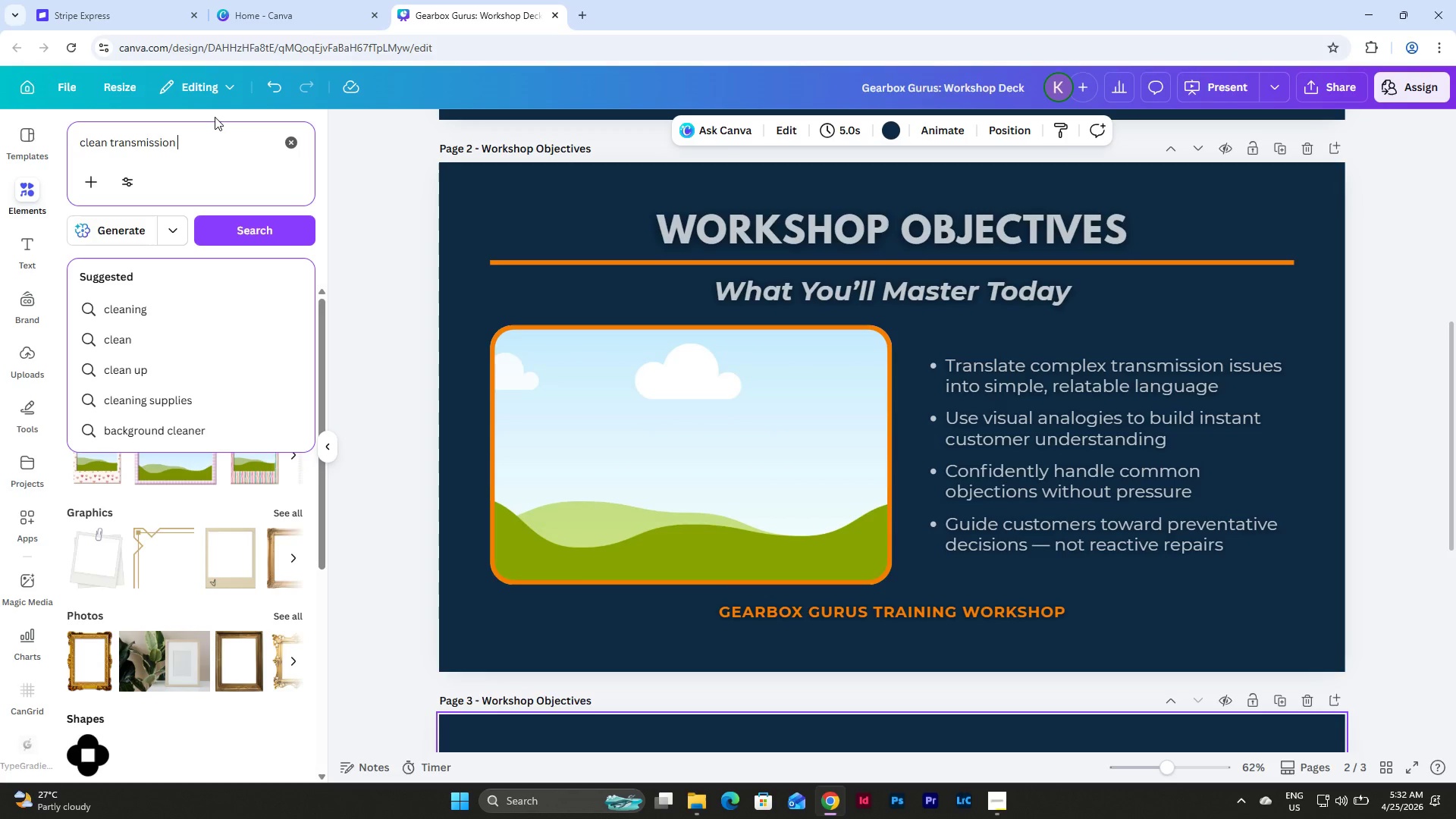 
key(Backspace)
 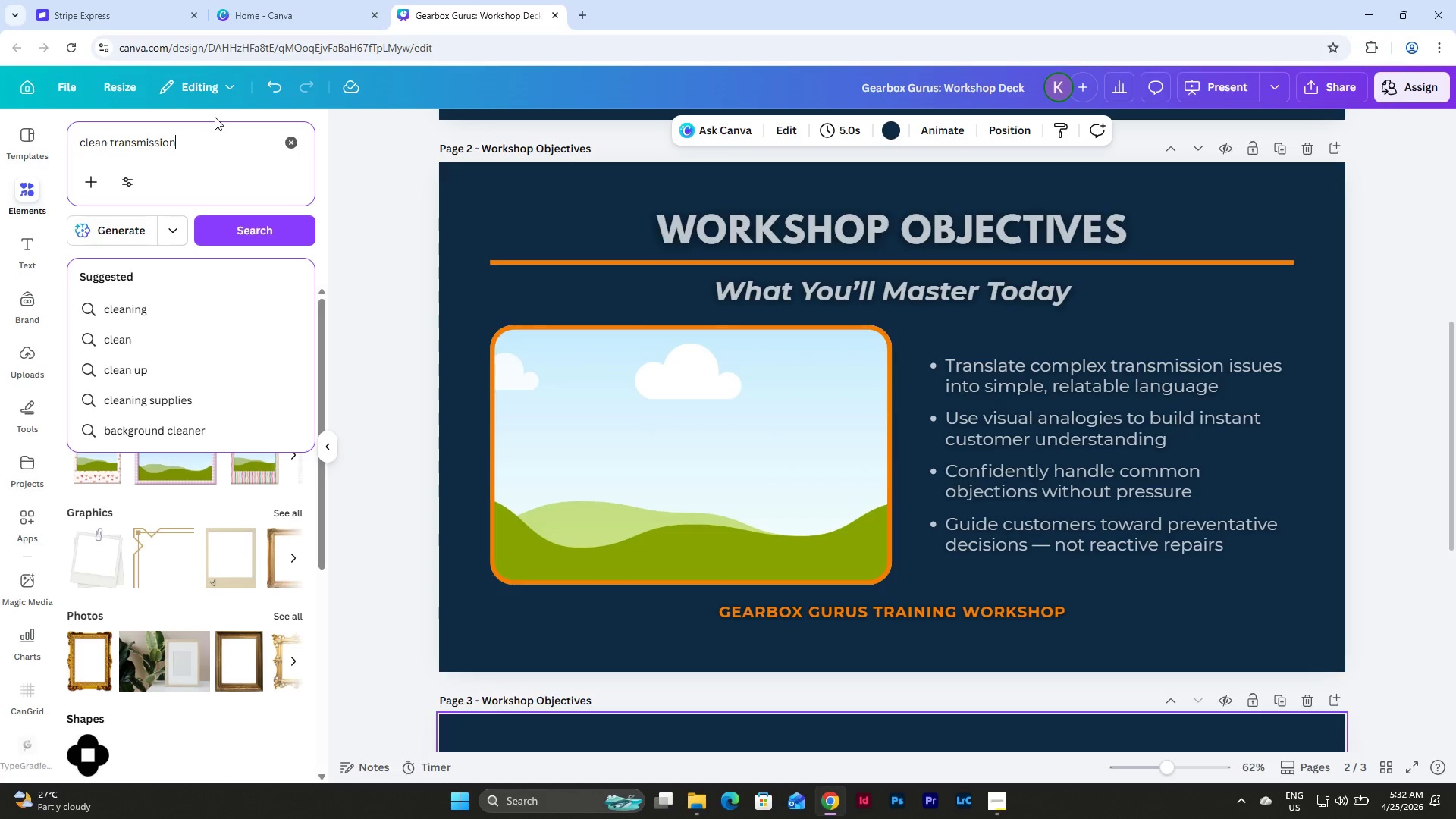 
key(Space)
 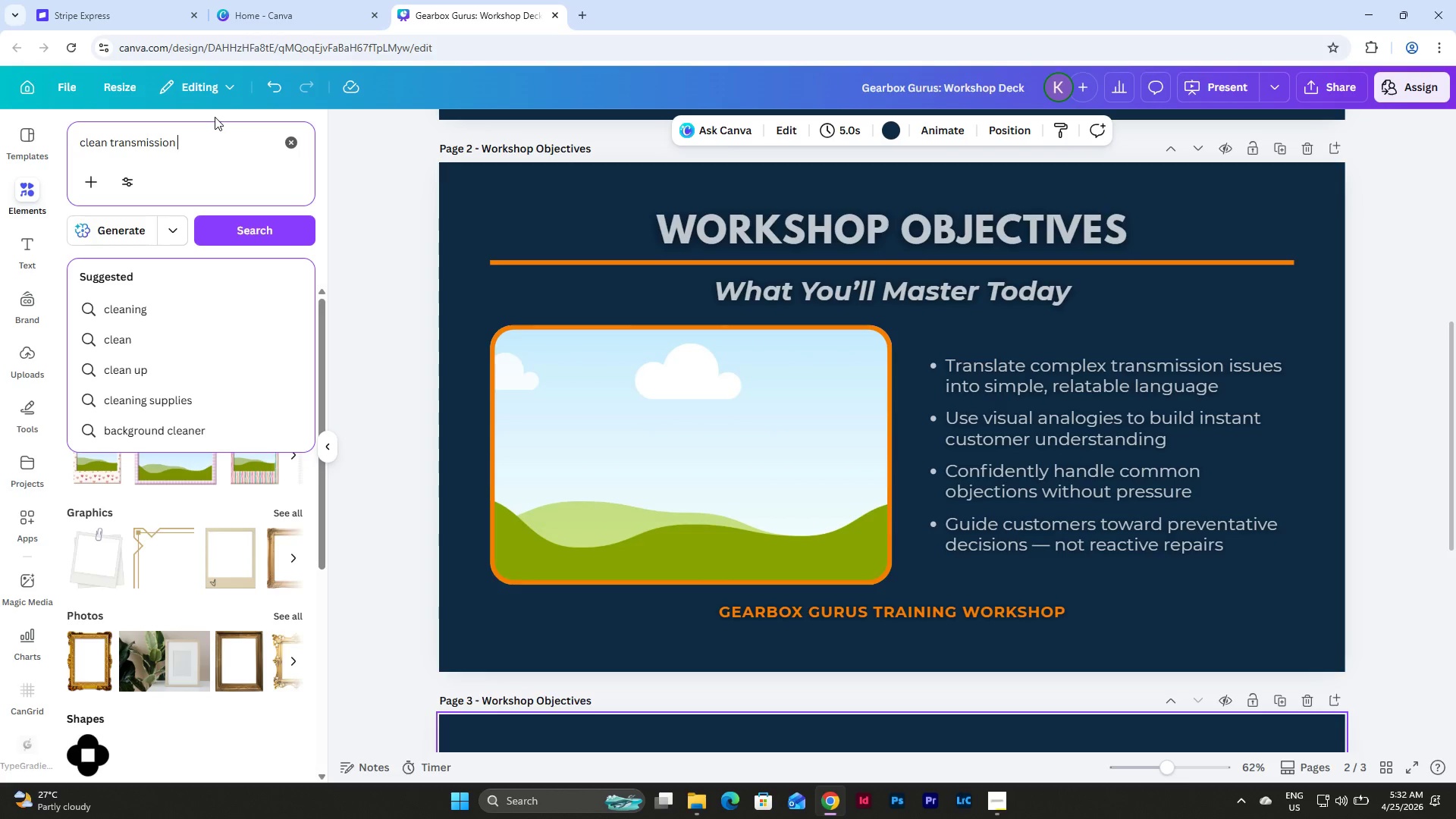 
wait(36.8)
 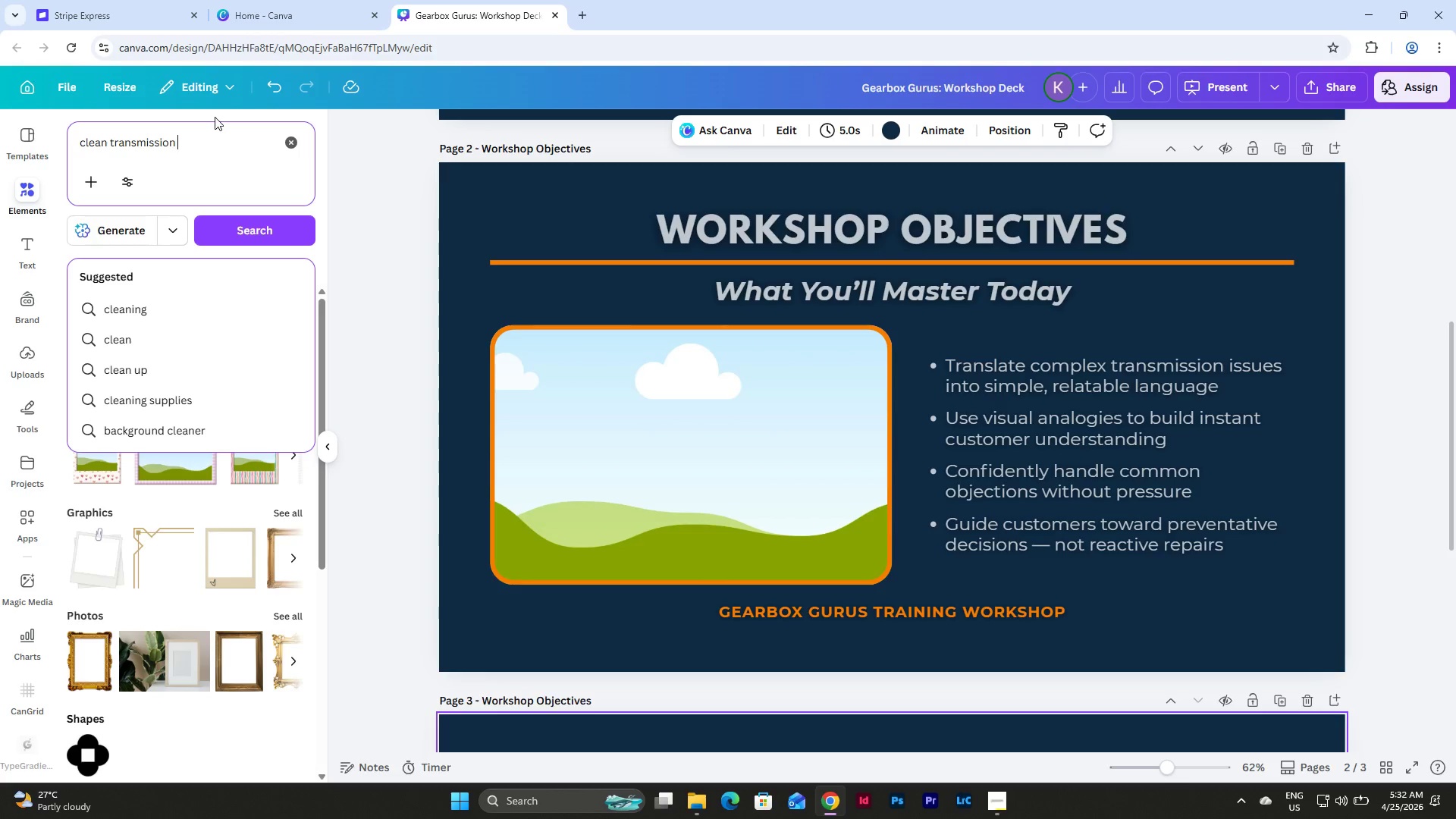 
left_click([999, 793])